 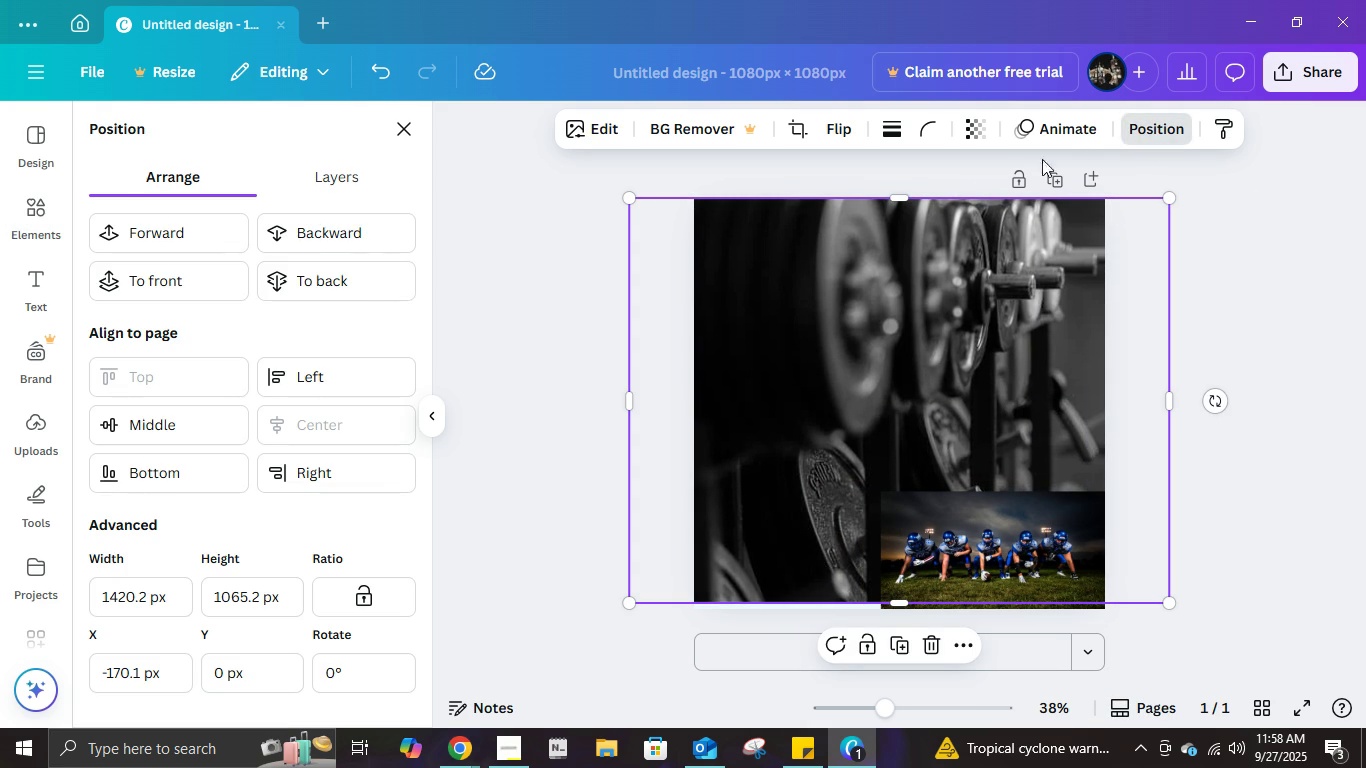 
left_click([356, 294])
 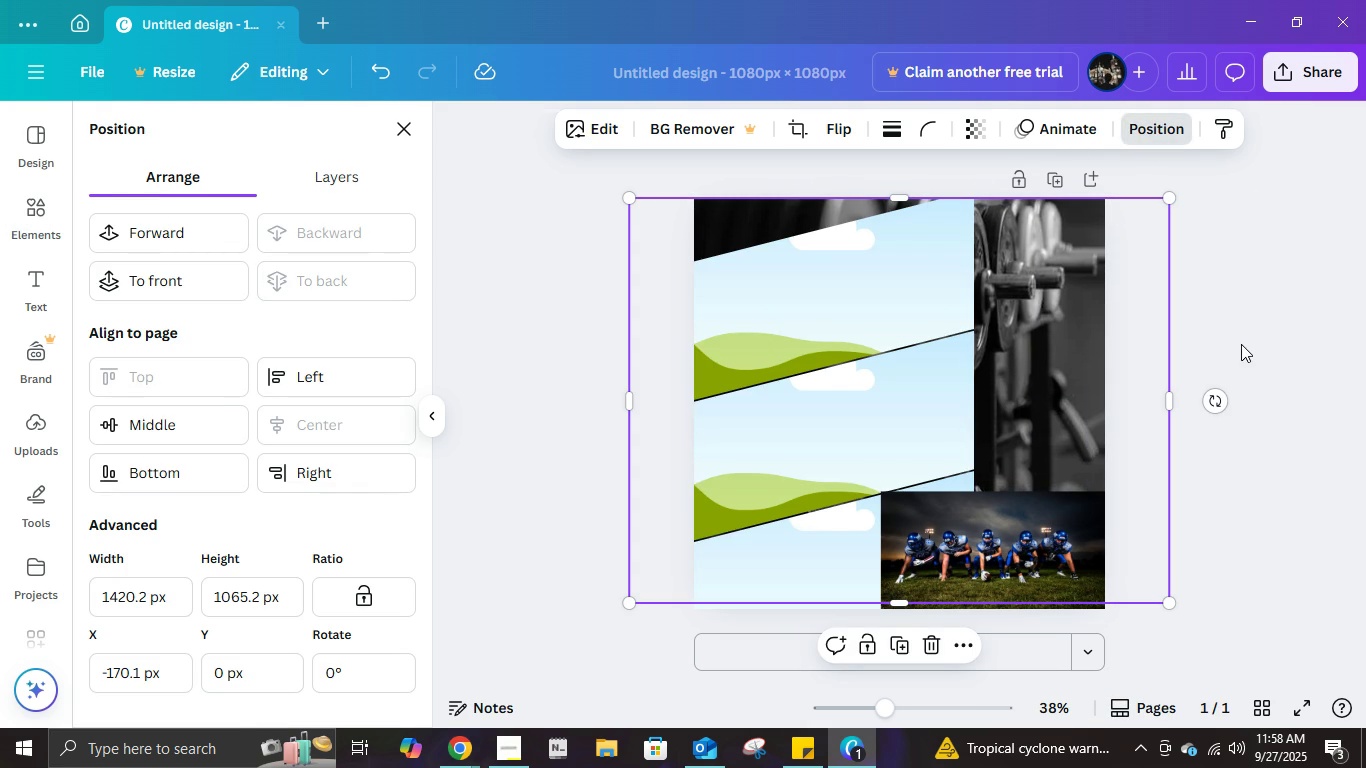 
left_click([1241, 344])
 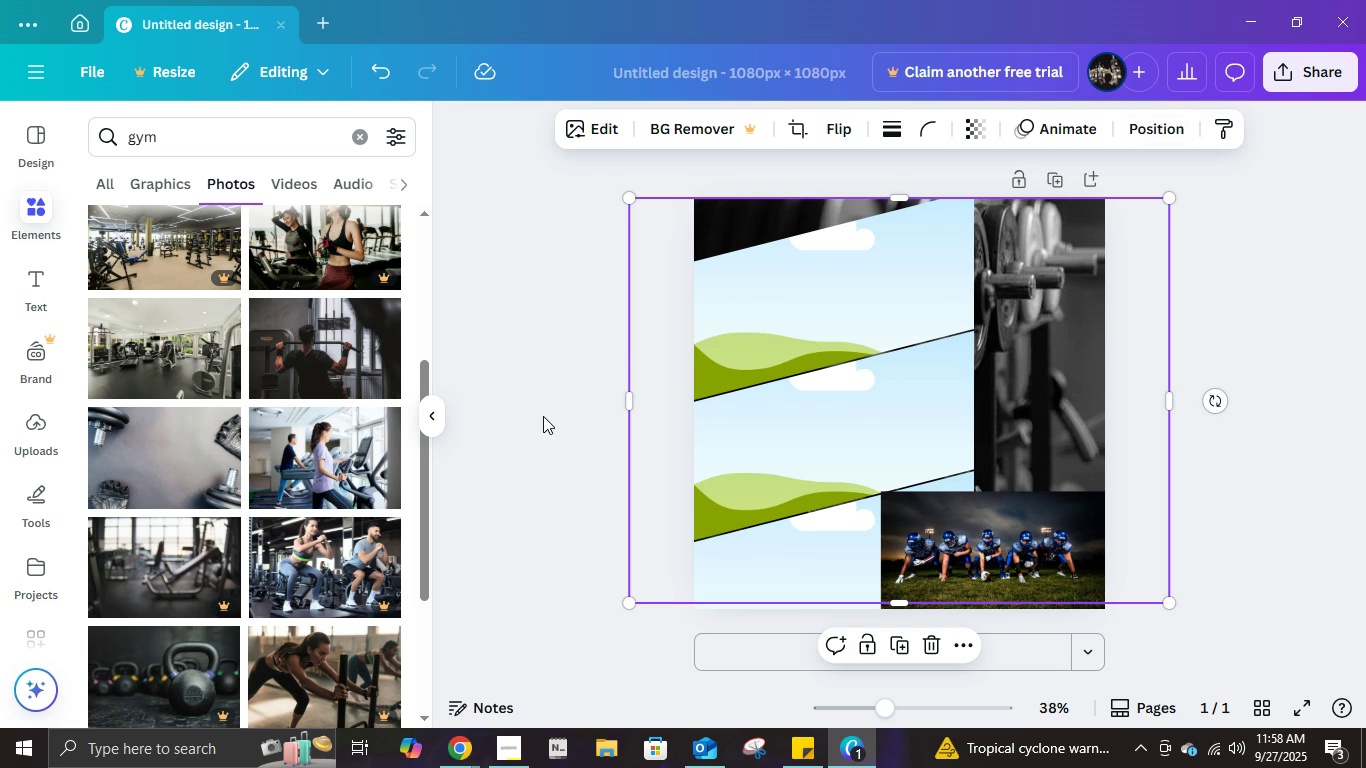 
left_click([543, 416])
 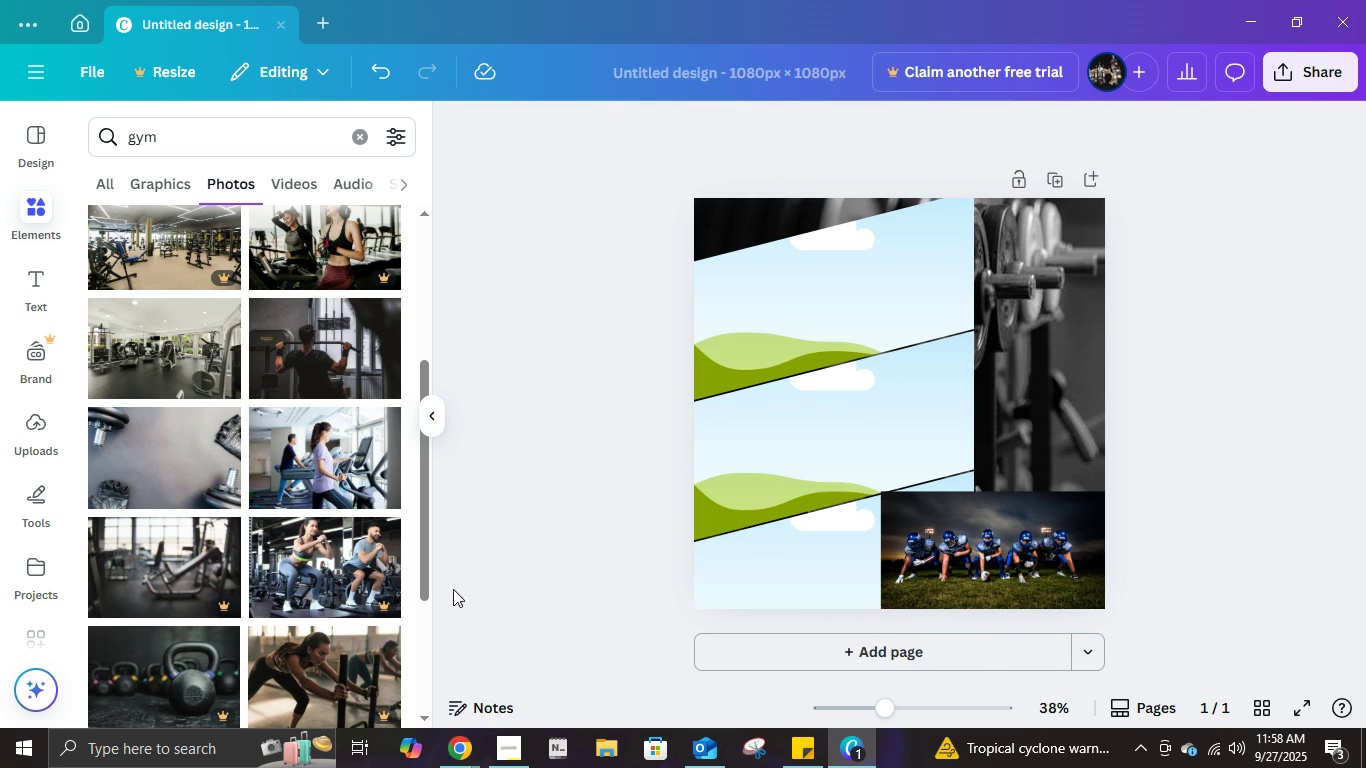 
scroll: coordinate [178, 542], scroll_direction: down, amount: 10.0
 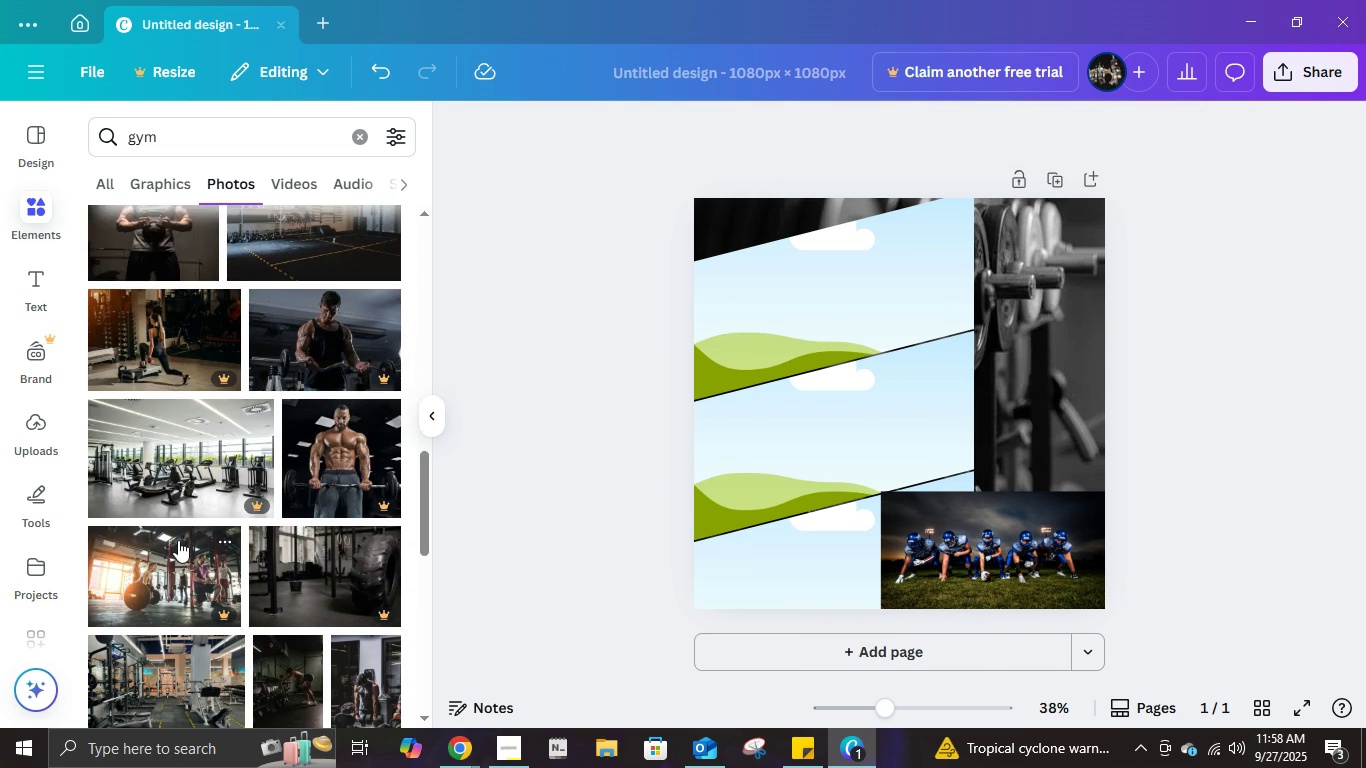 
scroll: coordinate [279, 543], scroll_direction: down, amount: 11.0
 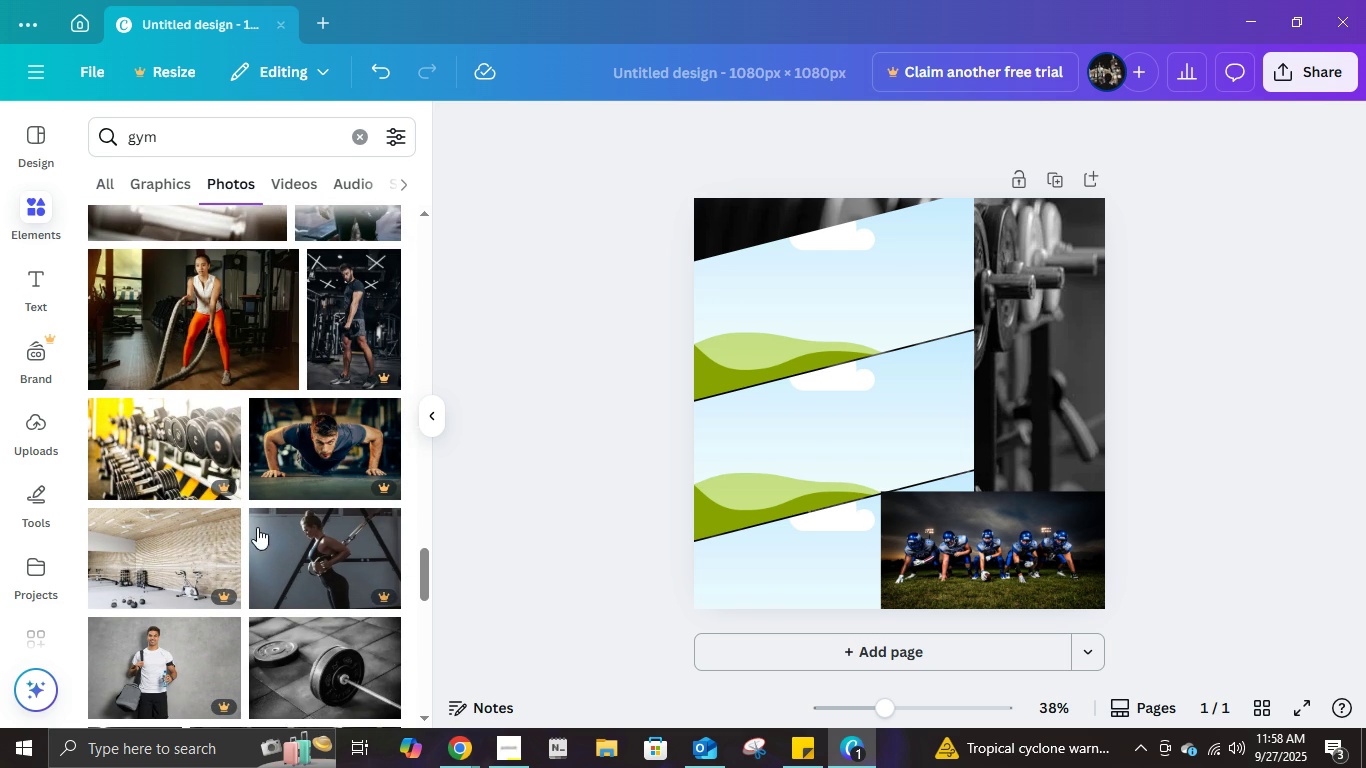 
scroll: coordinate [274, 565], scroll_direction: down, amount: 9.0
 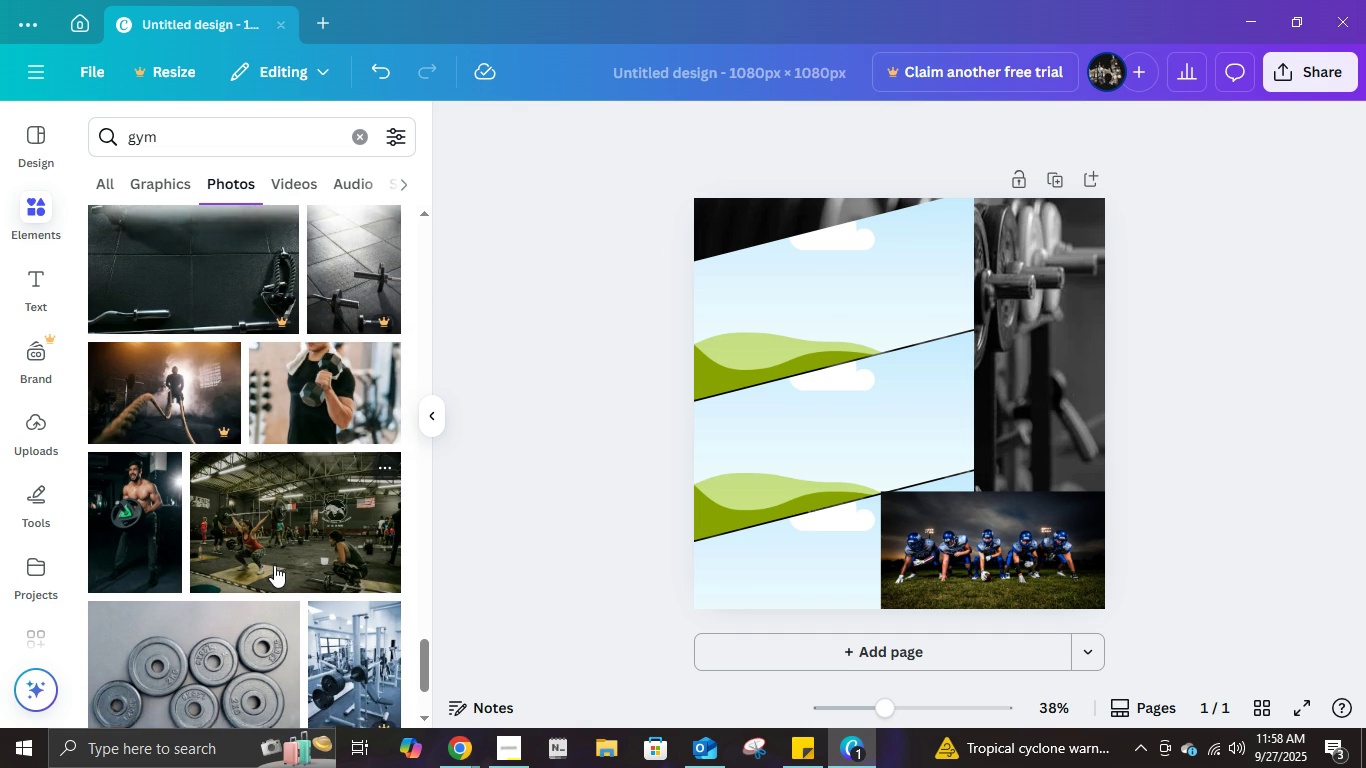 
scroll: coordinate [274, 565], scroll_direction: down, amount: 6.0
 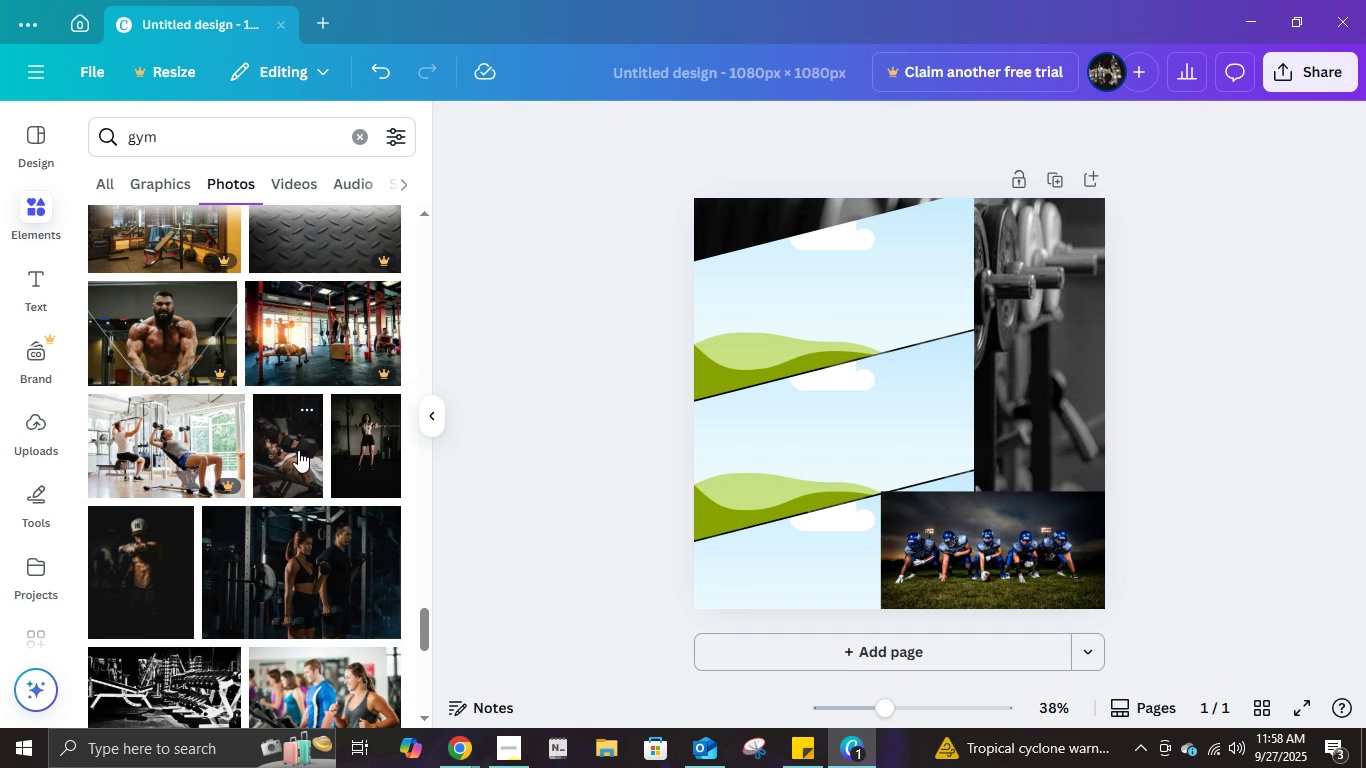 
left_click([298, 450])